 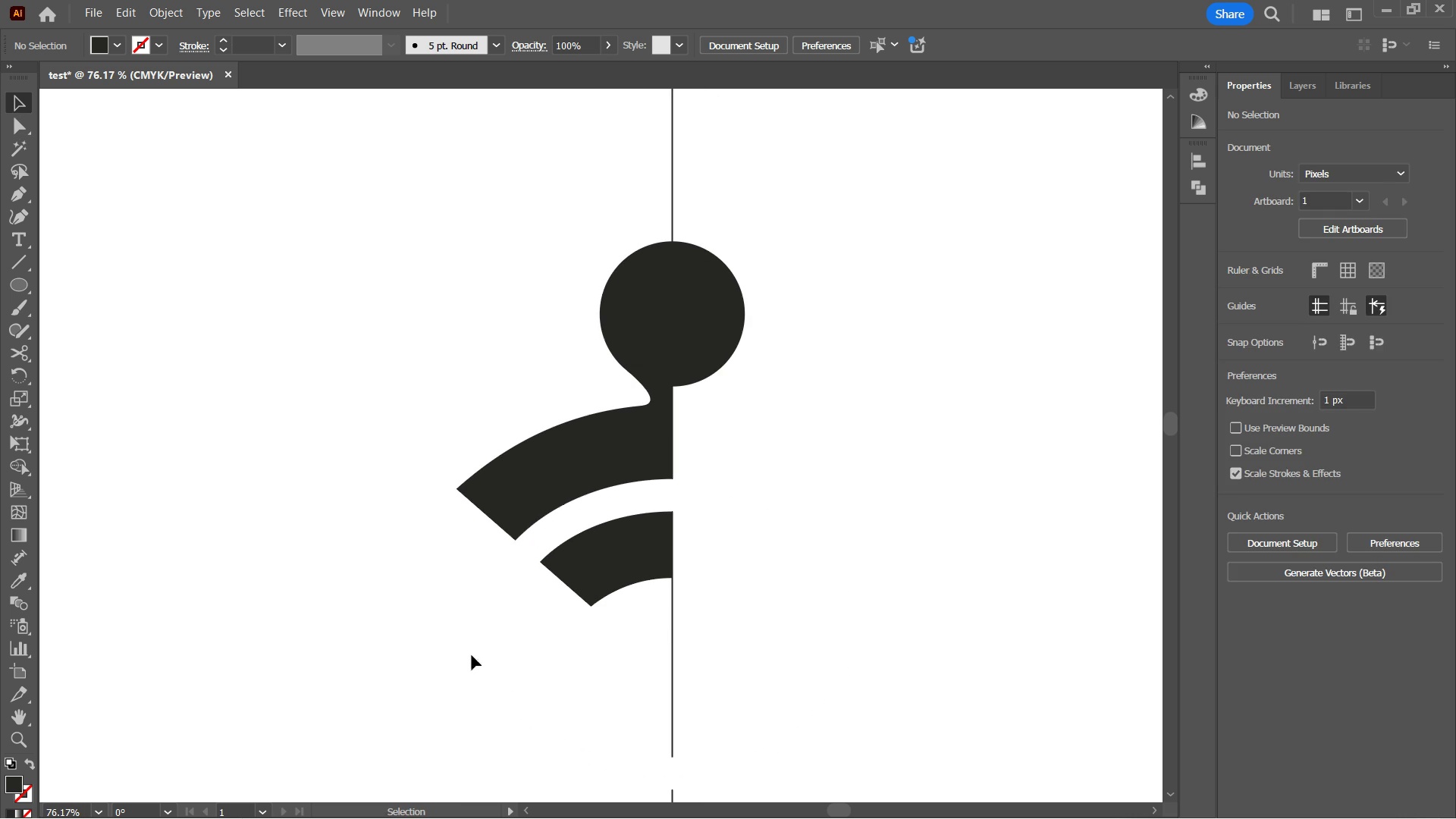 
key(Control+ControlLeft)
 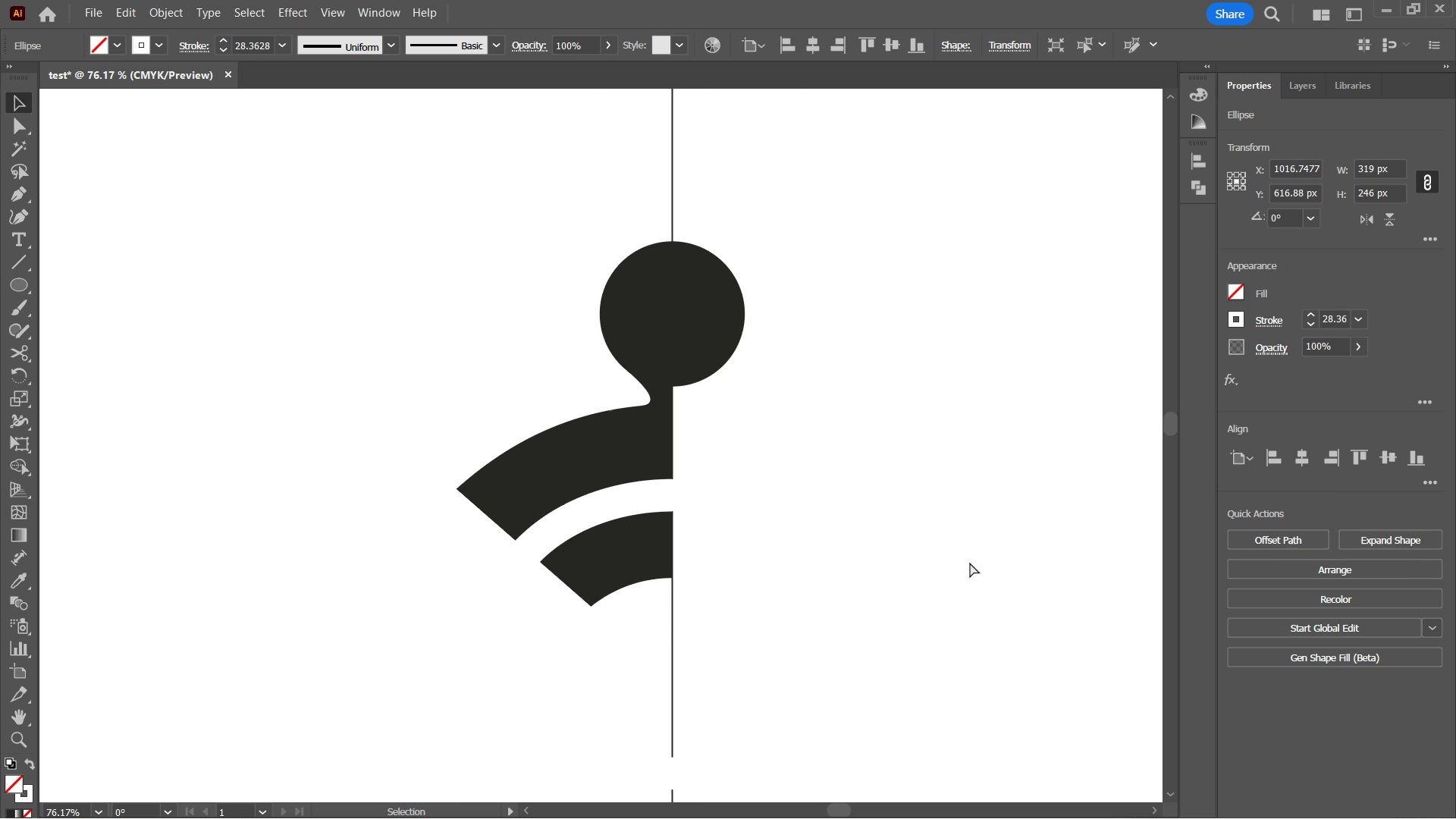 
key(Control+H)
 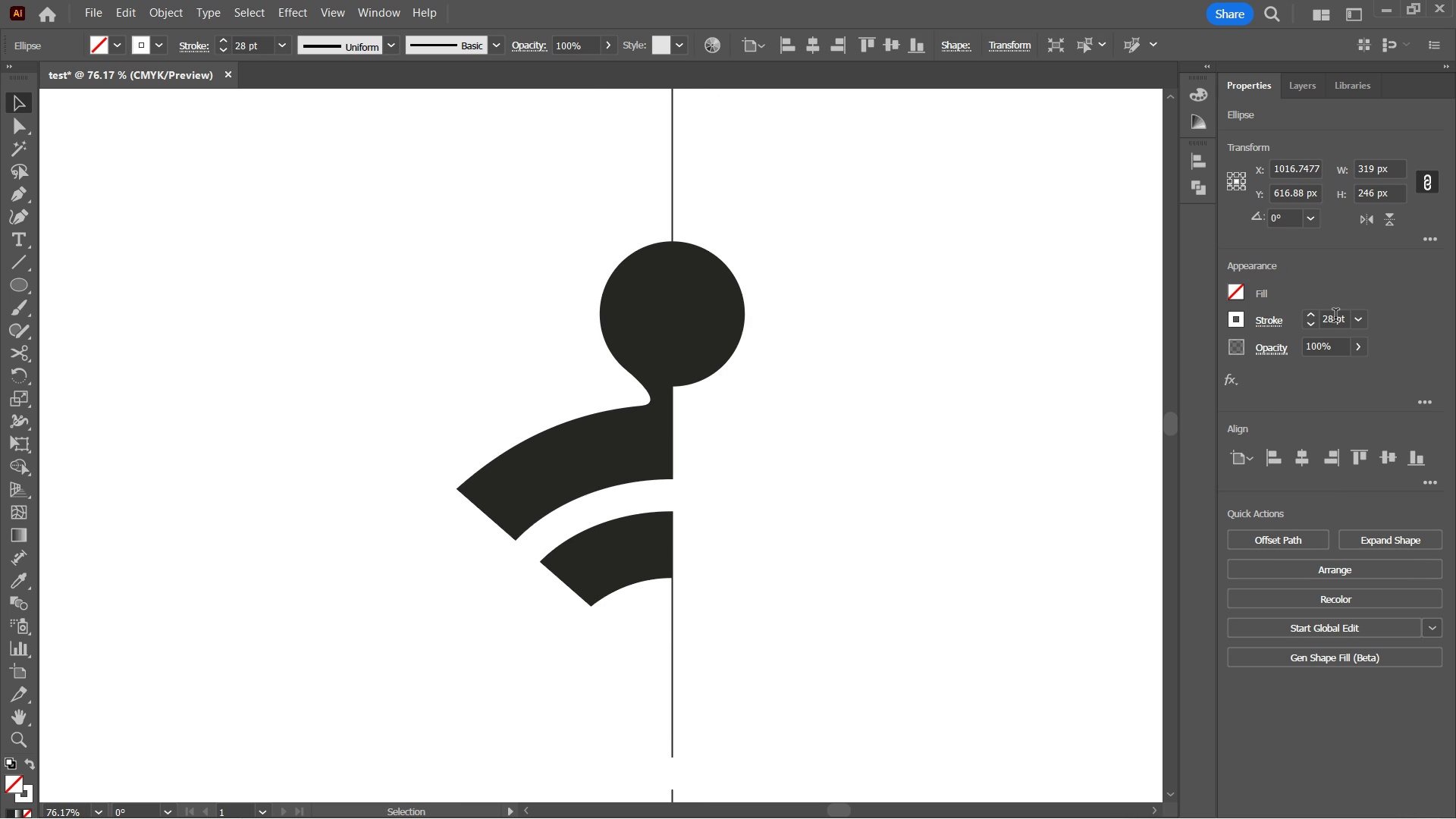 
scroll: coordinate [1335, 317], scroll_direction: down, amount: 1.0
 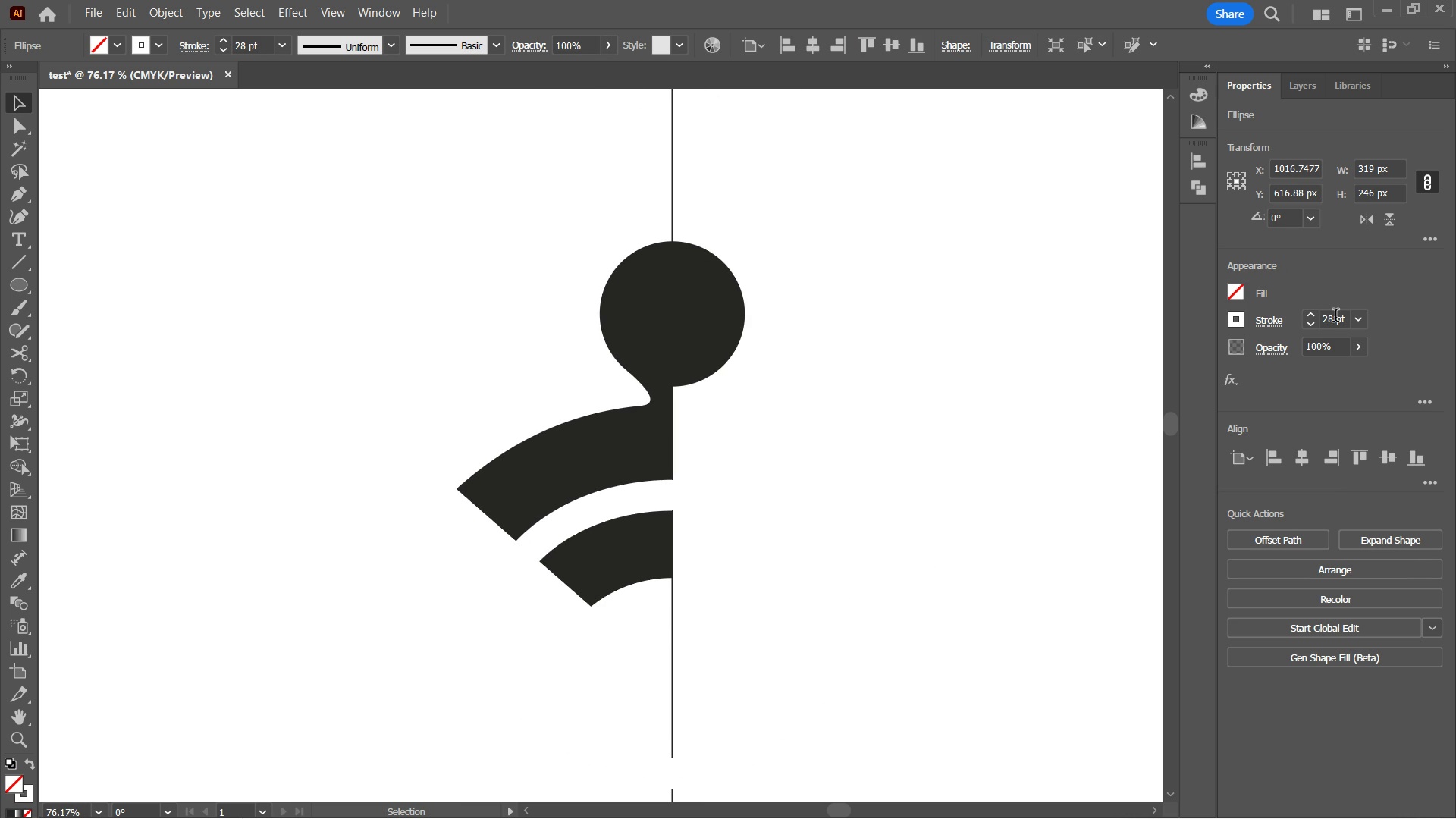 
scroll: coordinate [1335, 317], scroll_direction: none, amount: 0.0
 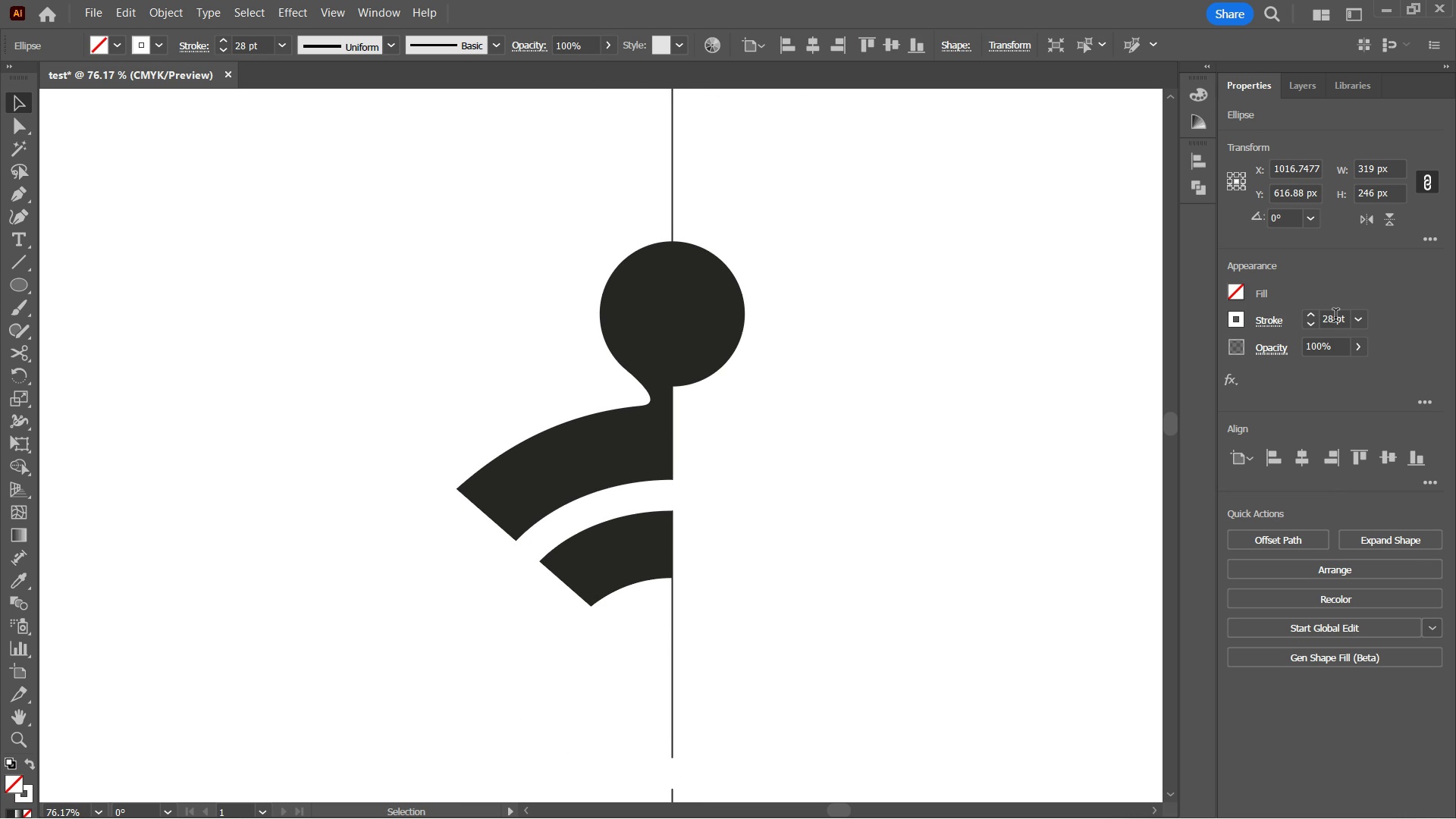 
scroll: coordinate [1335, 317], scroll_direction: down, amount: 1.0
 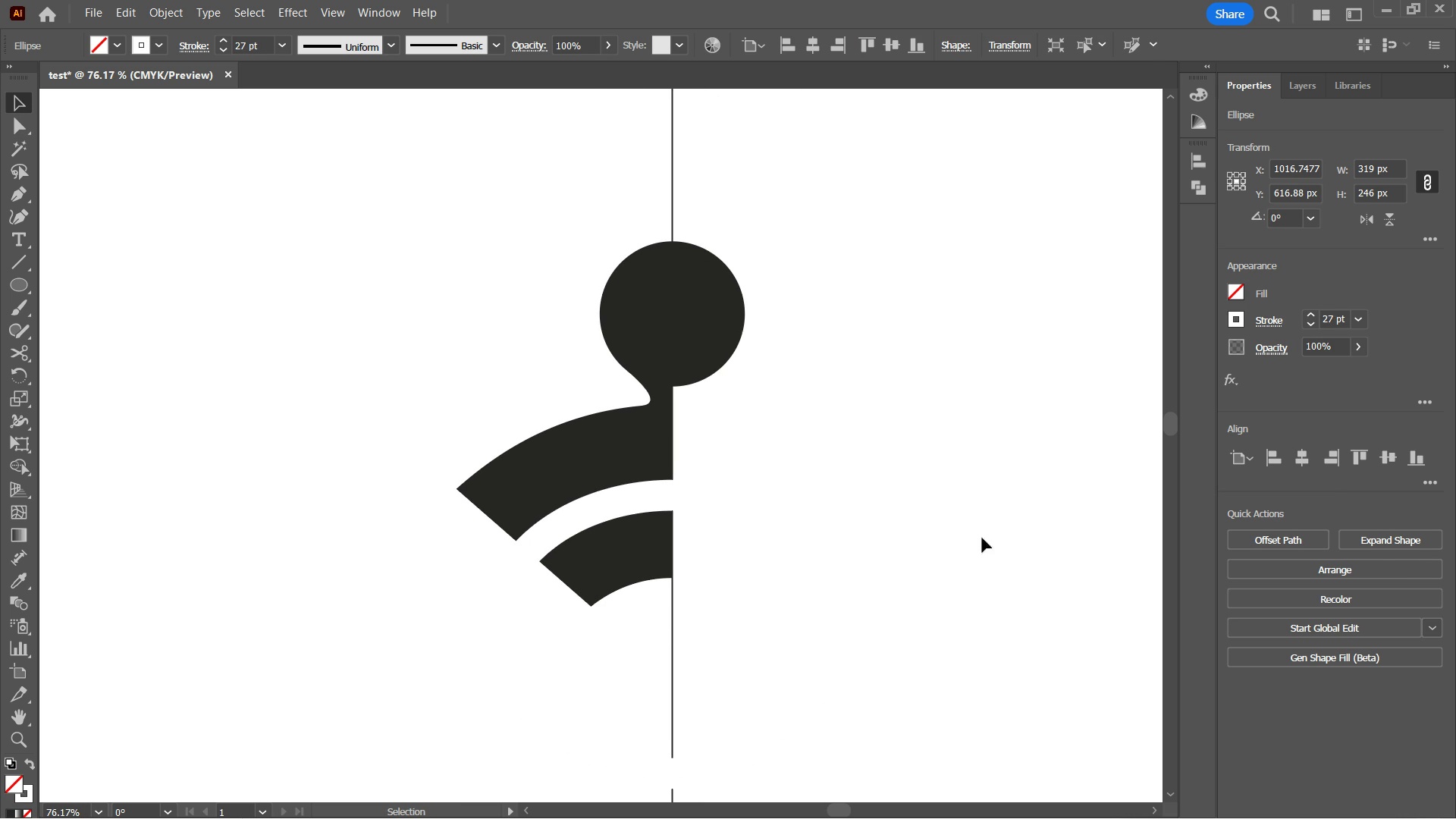 
left_click([968, 545])